 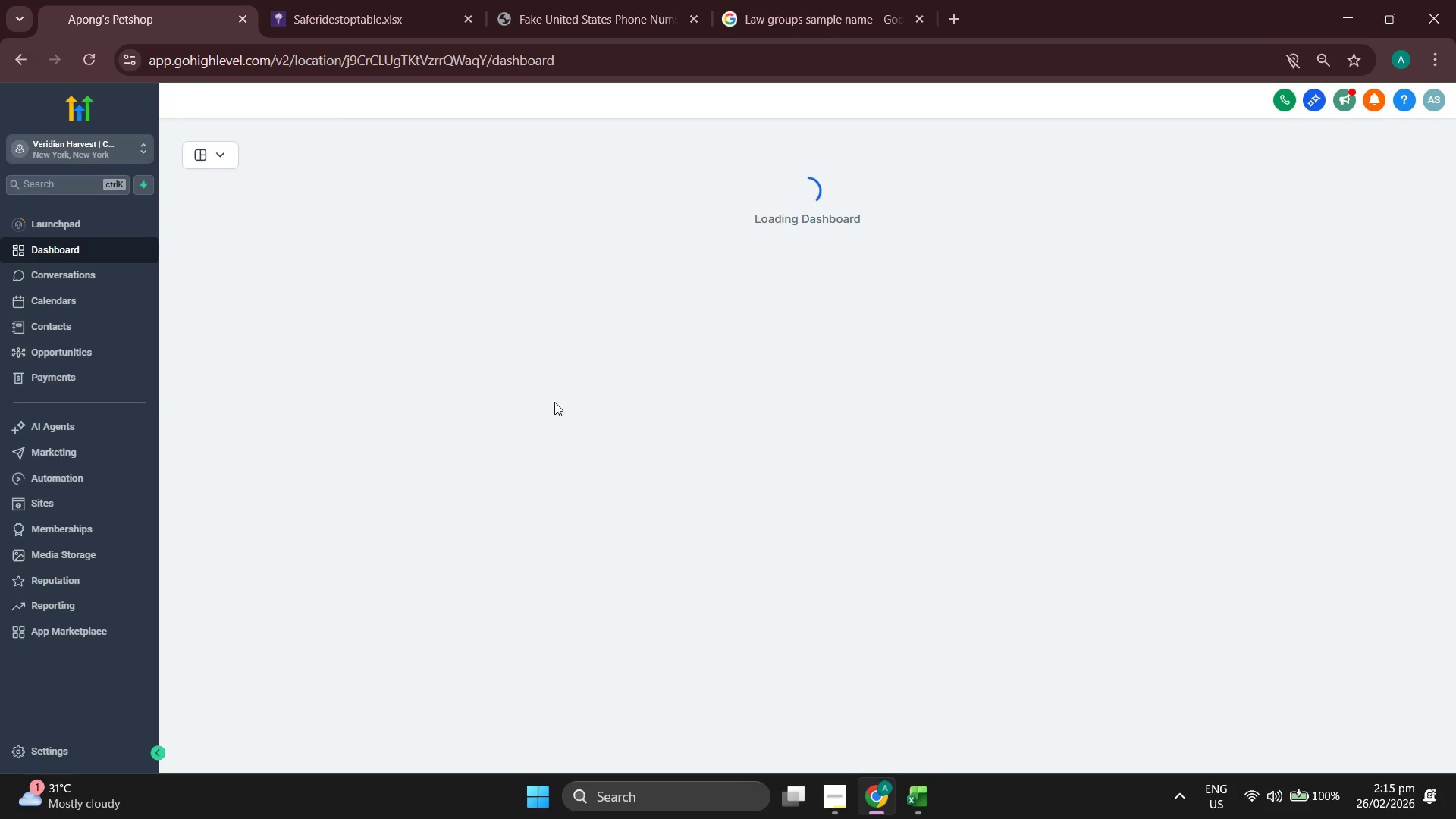 
scroll: coordinate [551, 427], scroll_direction: down, amount: 3.0
 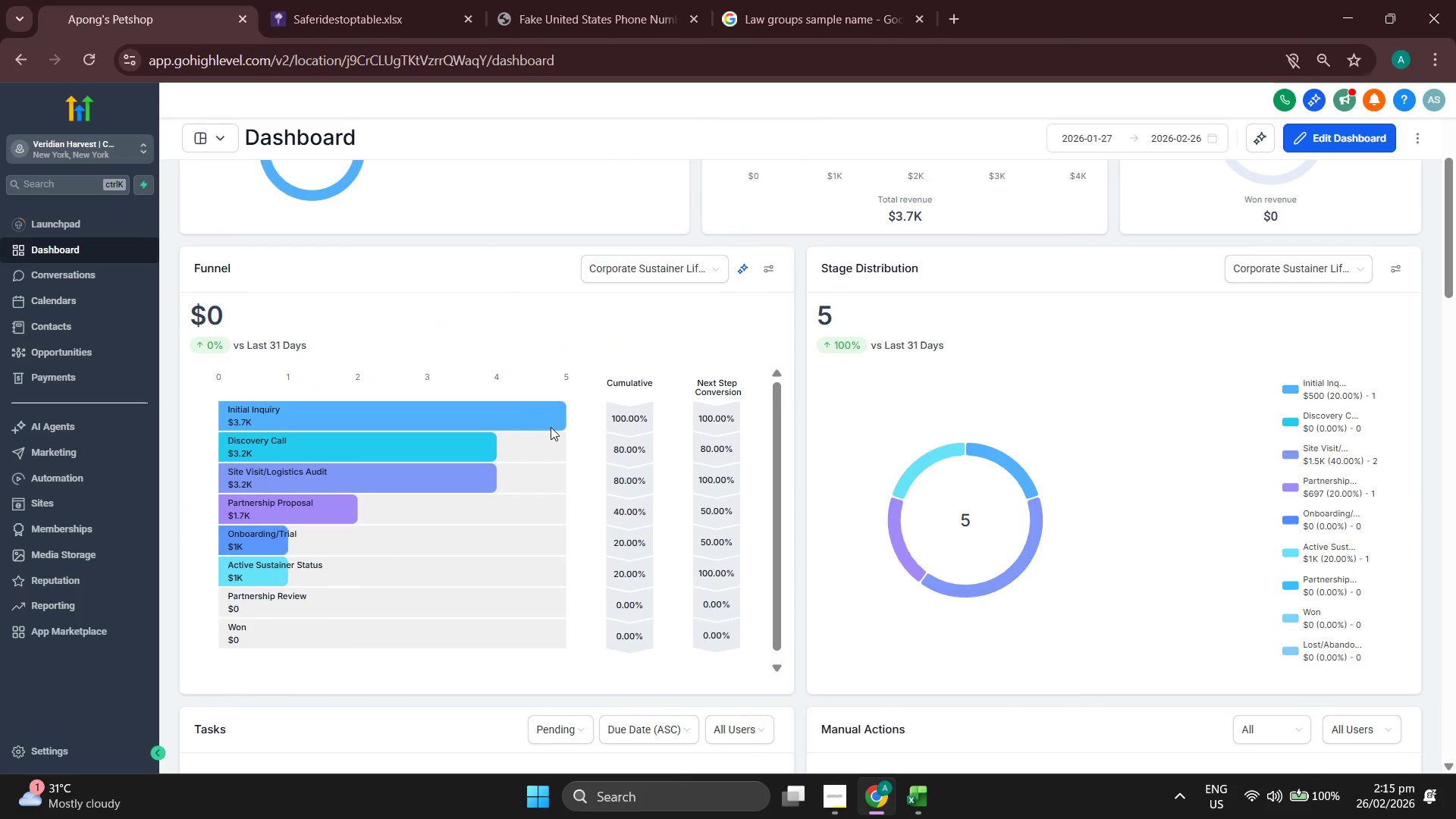 
scroll: coordinate [551, 427], scroll_direction: up, amount: 1.0
 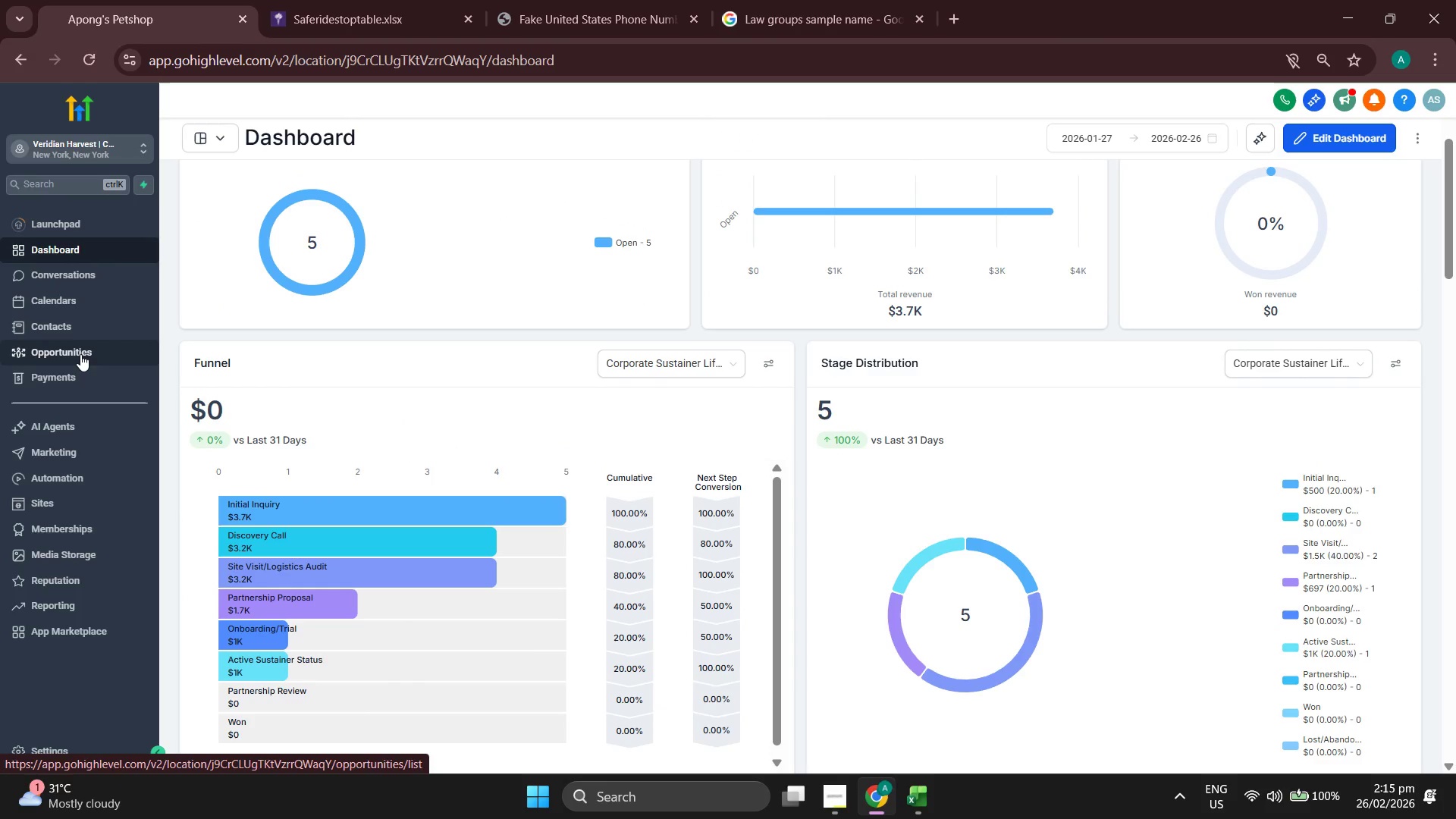 
left_click([80, 353])
 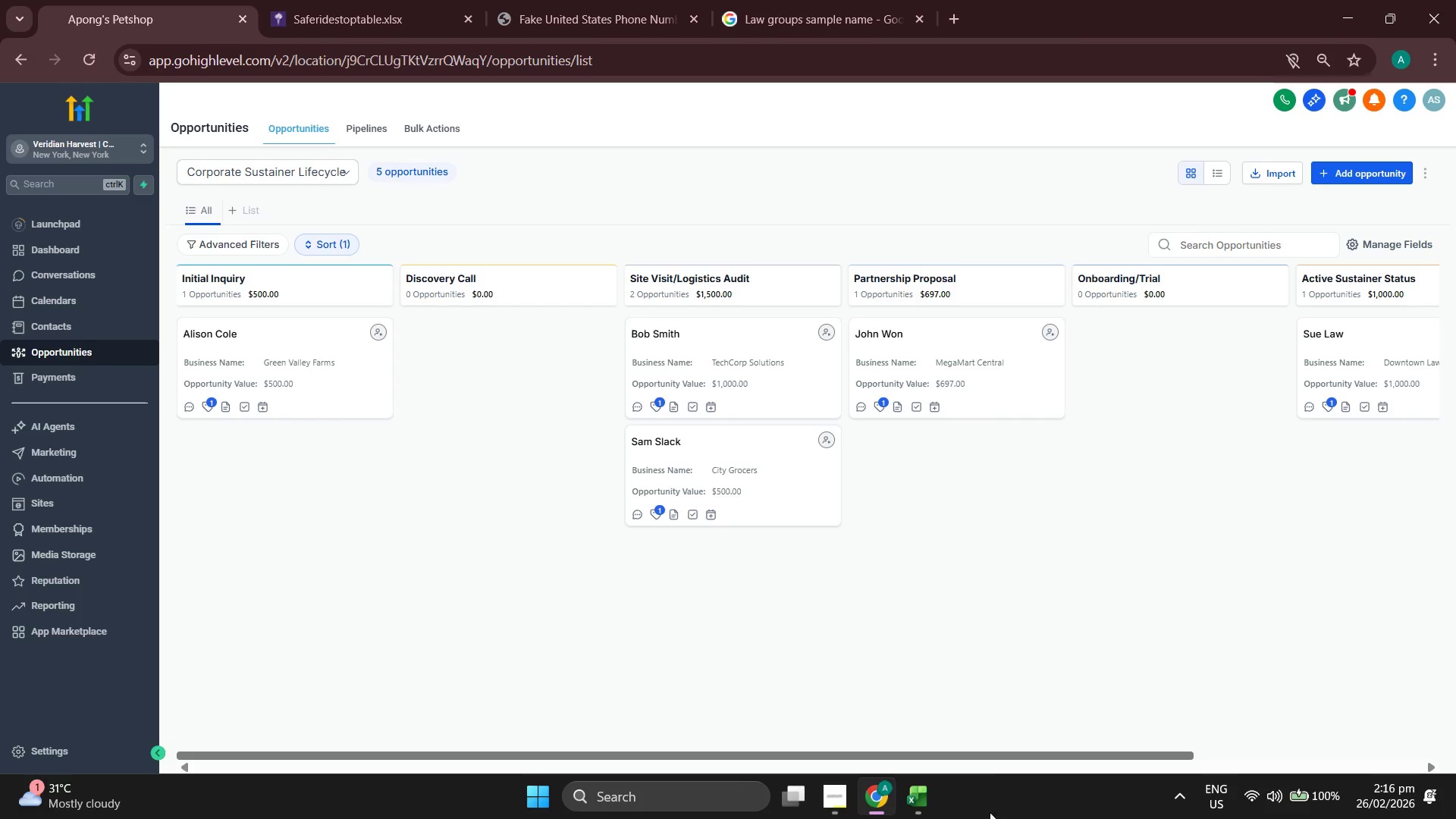 
left_click_drag(start_coordinate=[982, 761], to_coordinate=[986, 760])
 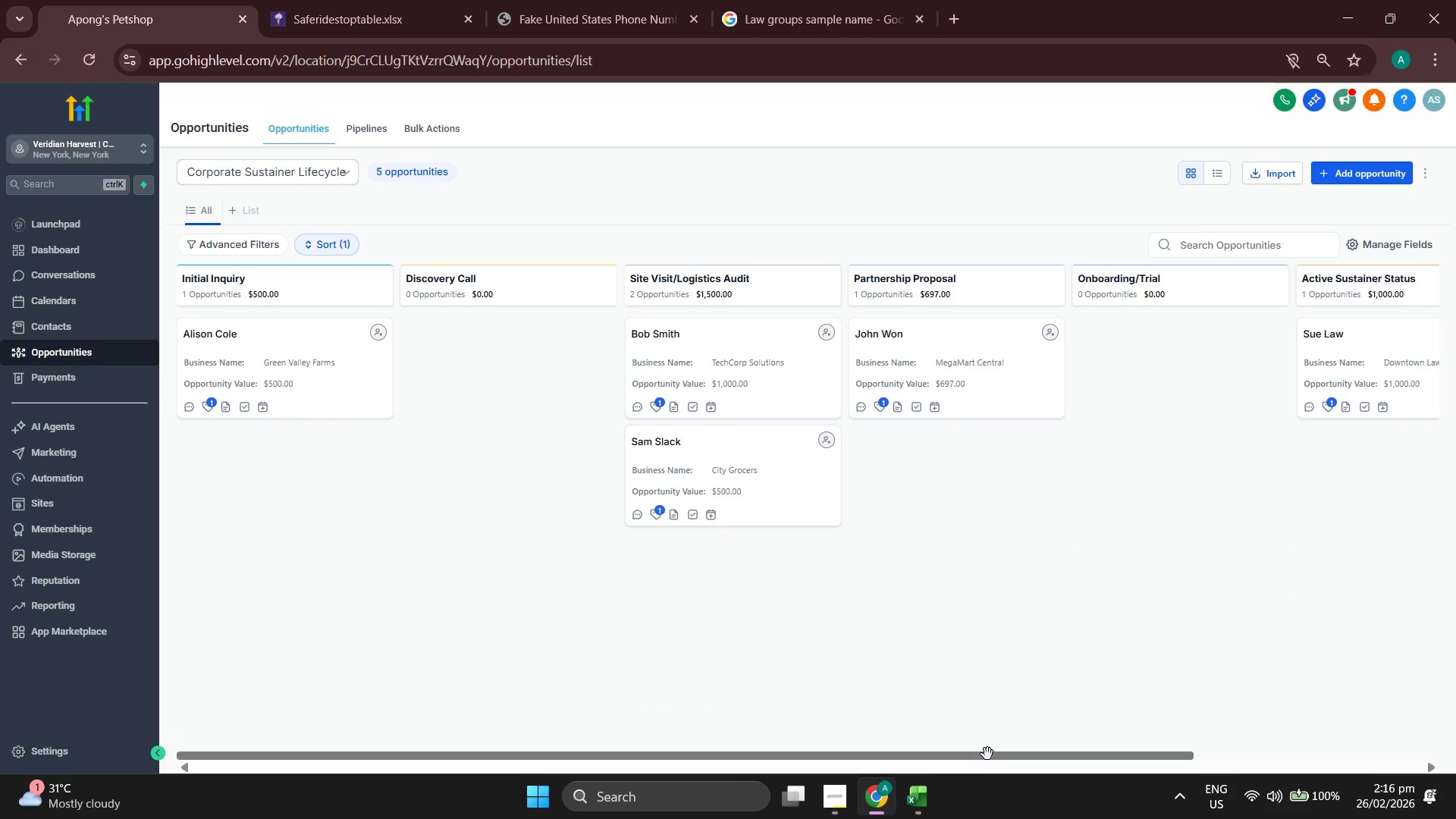 
left_click_drag(start_coordinate=[987, 754], to_coordinate=[949, 737])
 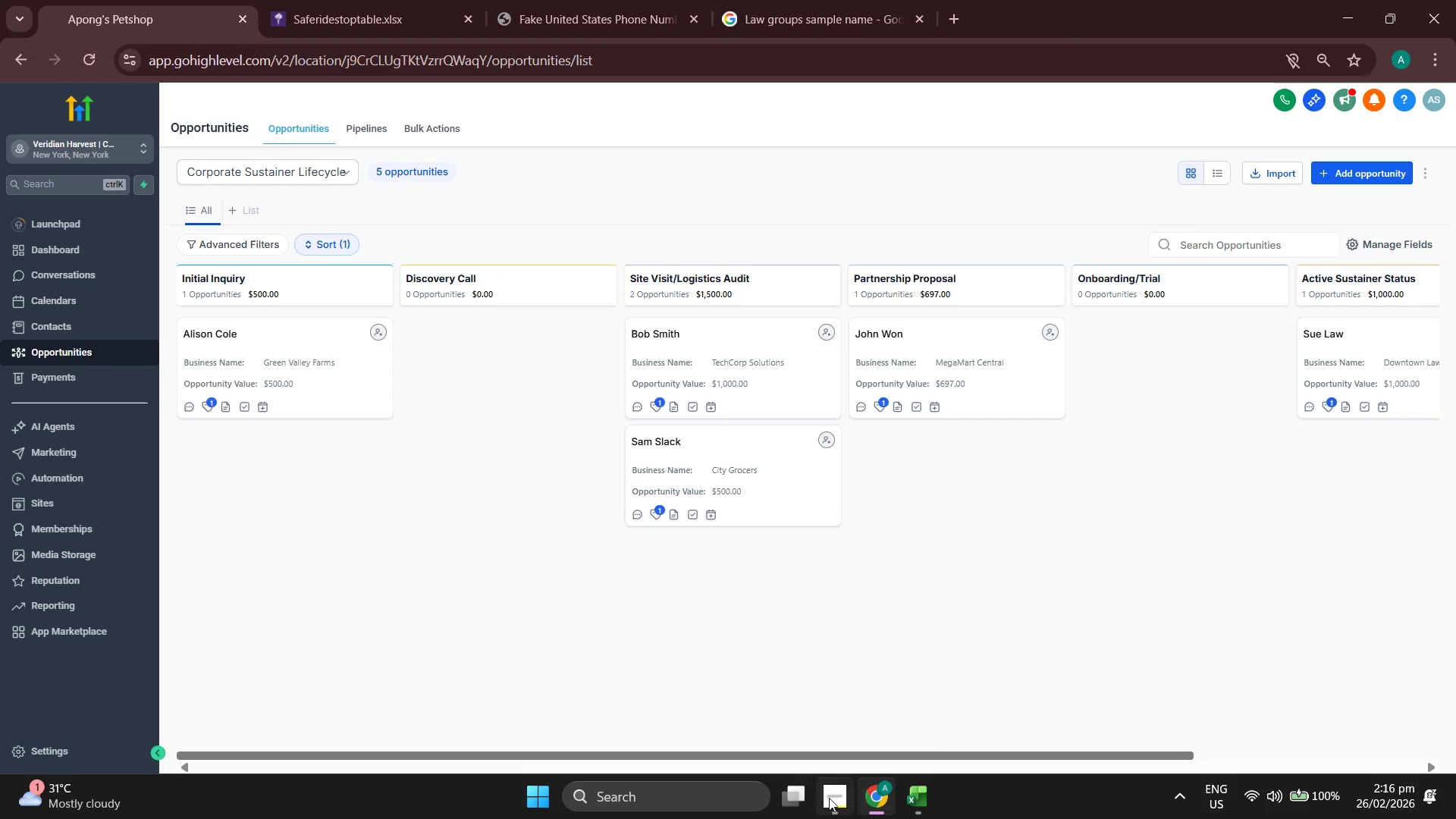 
left_click([827, 799])